 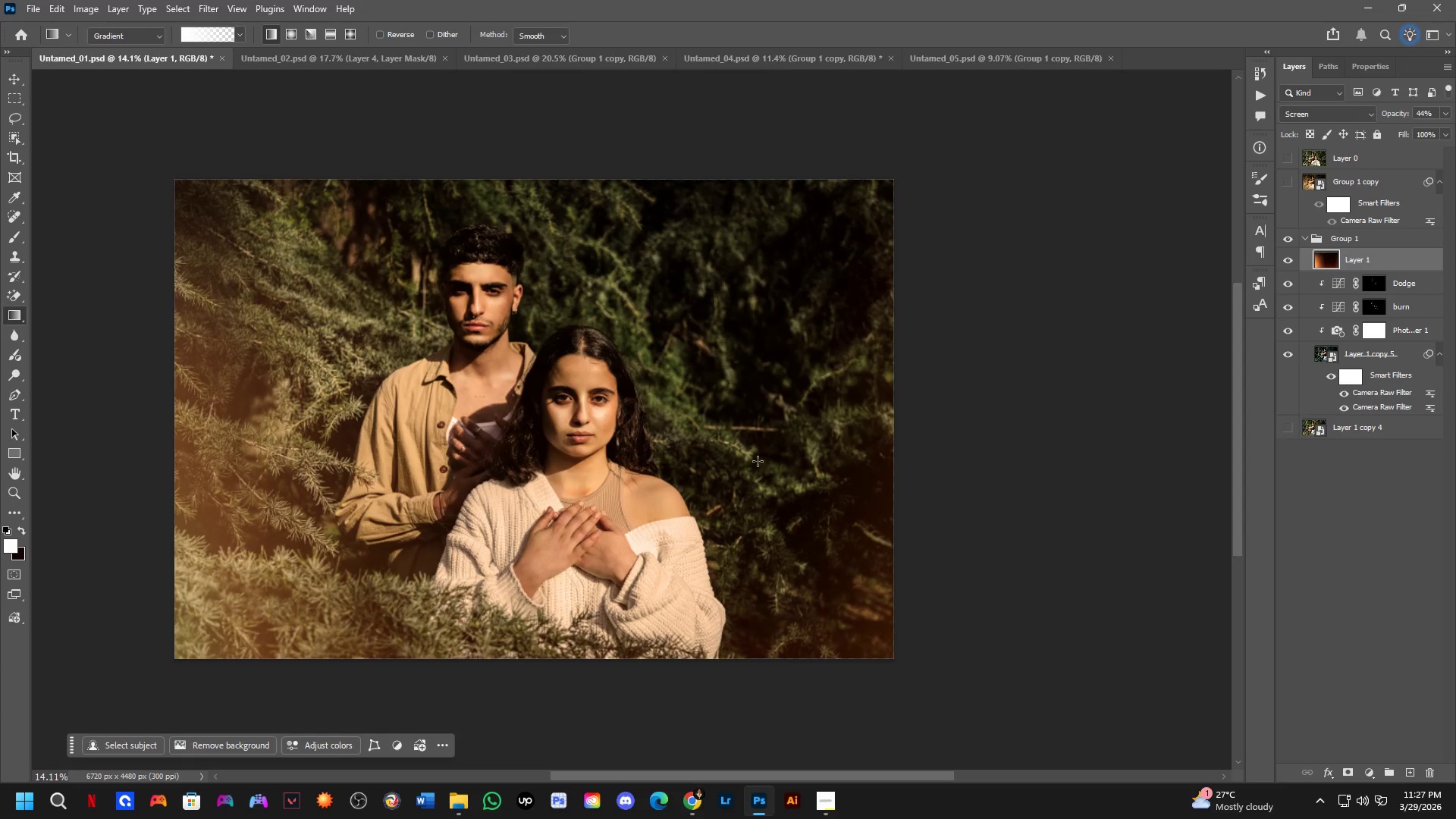 
key(Control+Shift+S)
 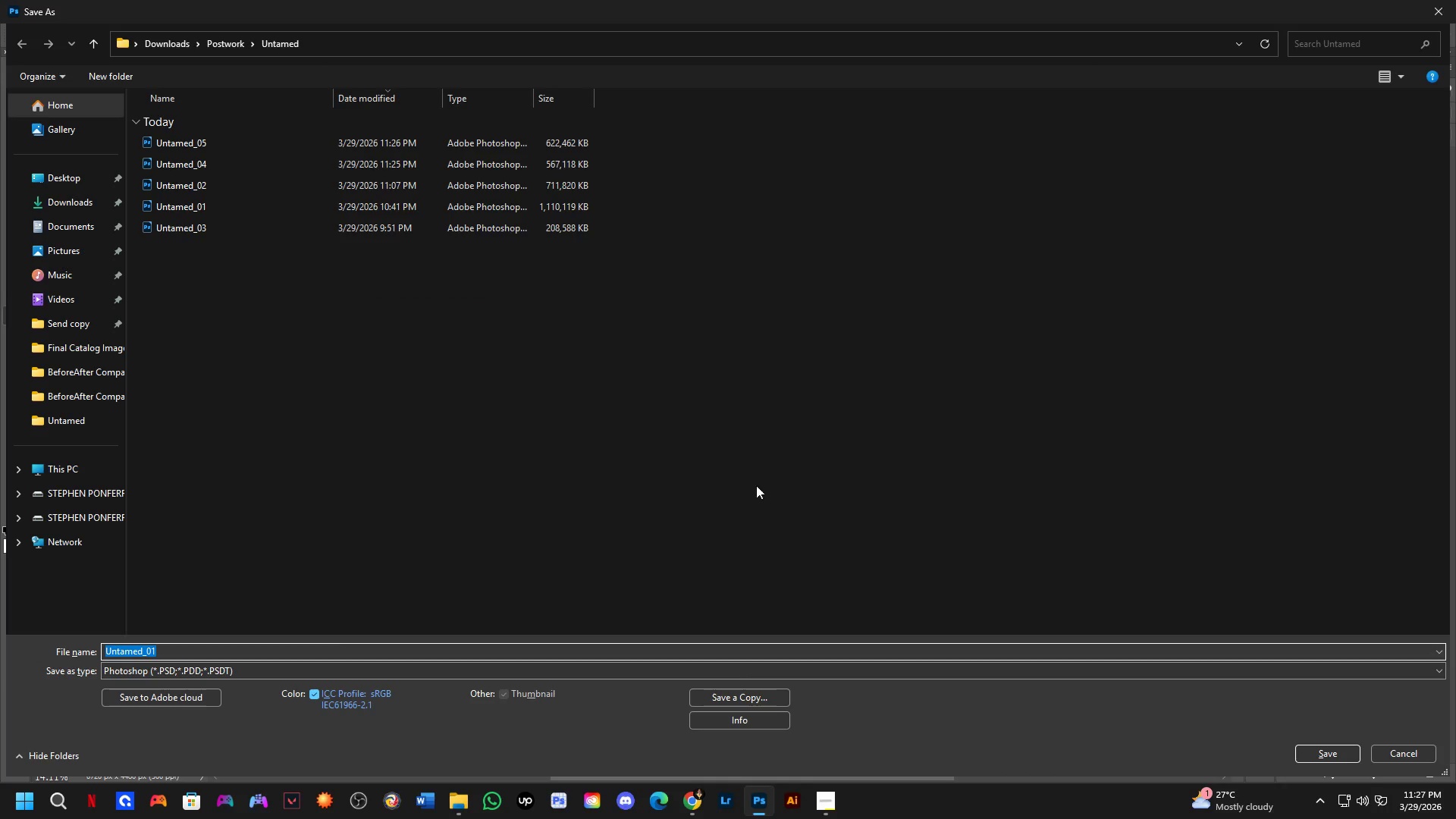 
right_click([444, 337])
 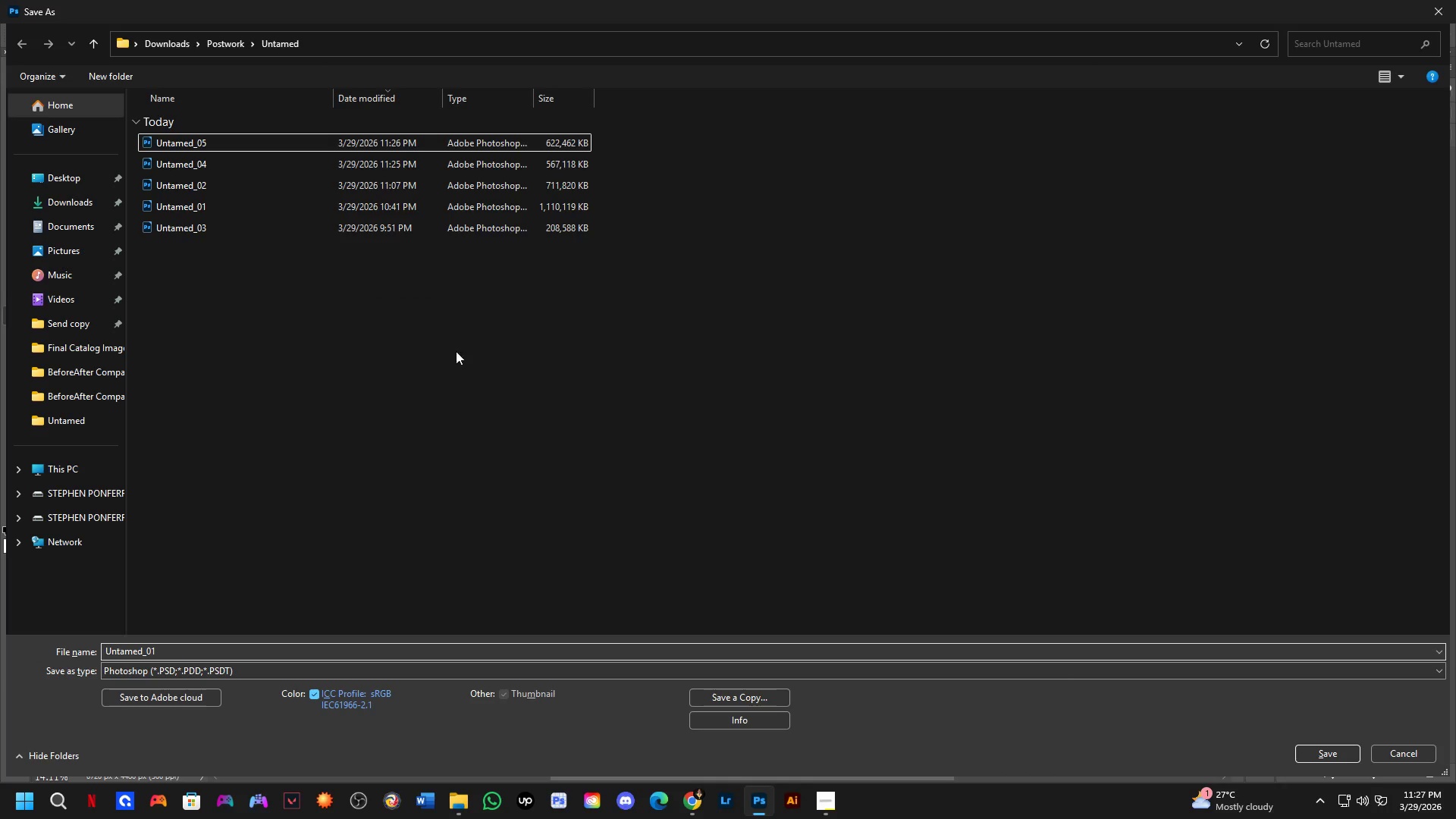 
mouse_move([505, 479])
 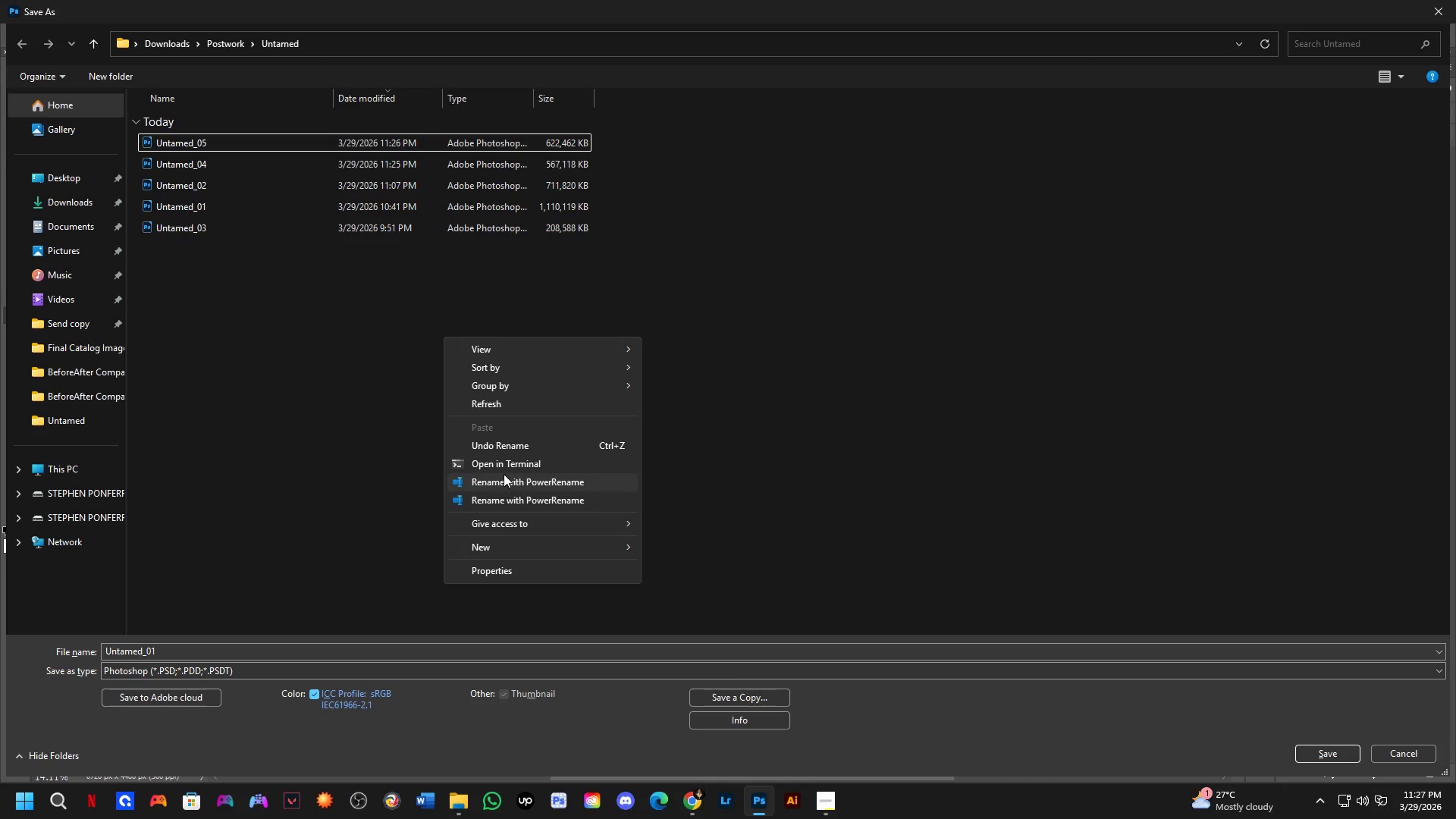 
key(Alt+Tab)